 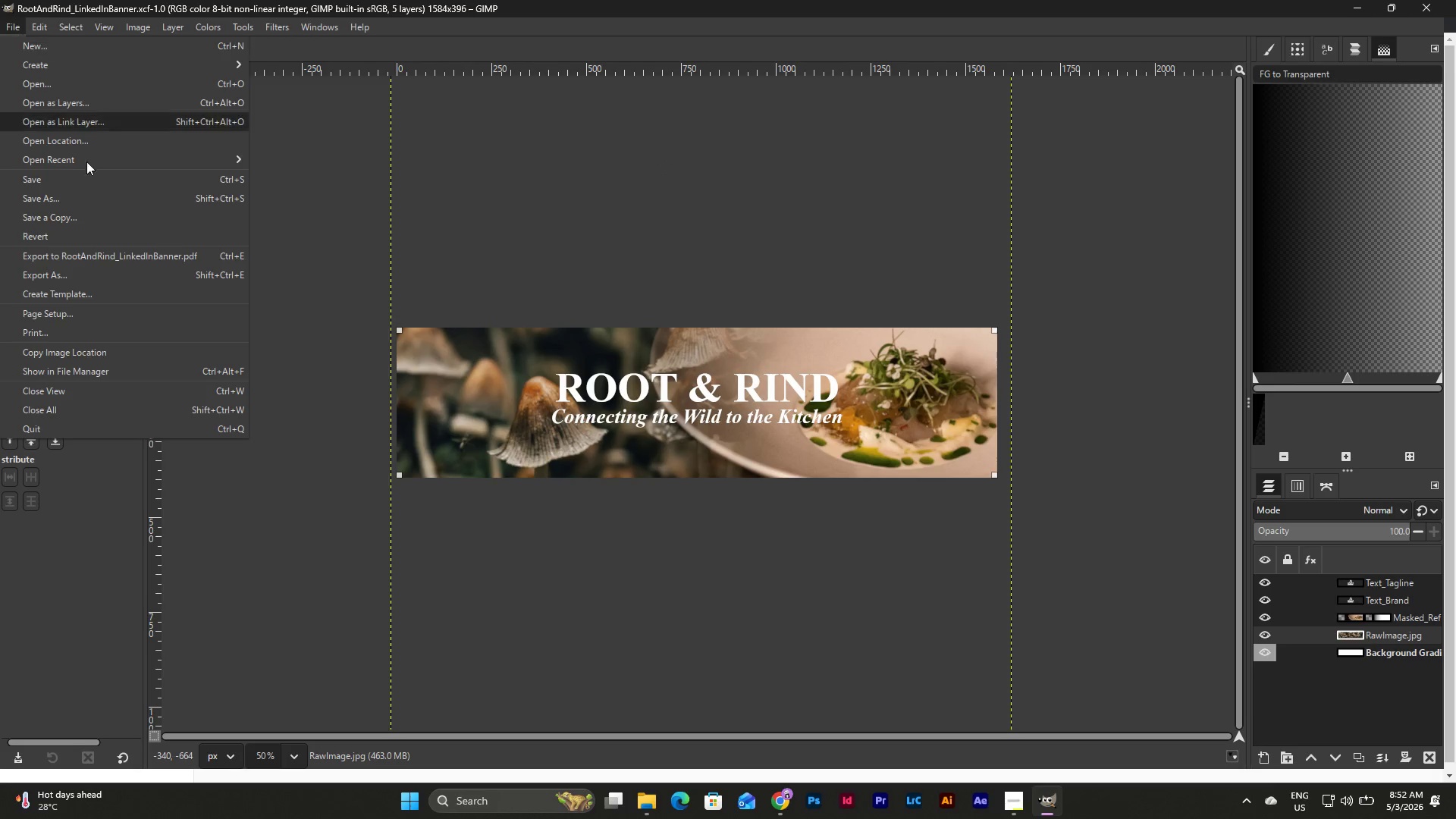 
left_click([115, 272])
 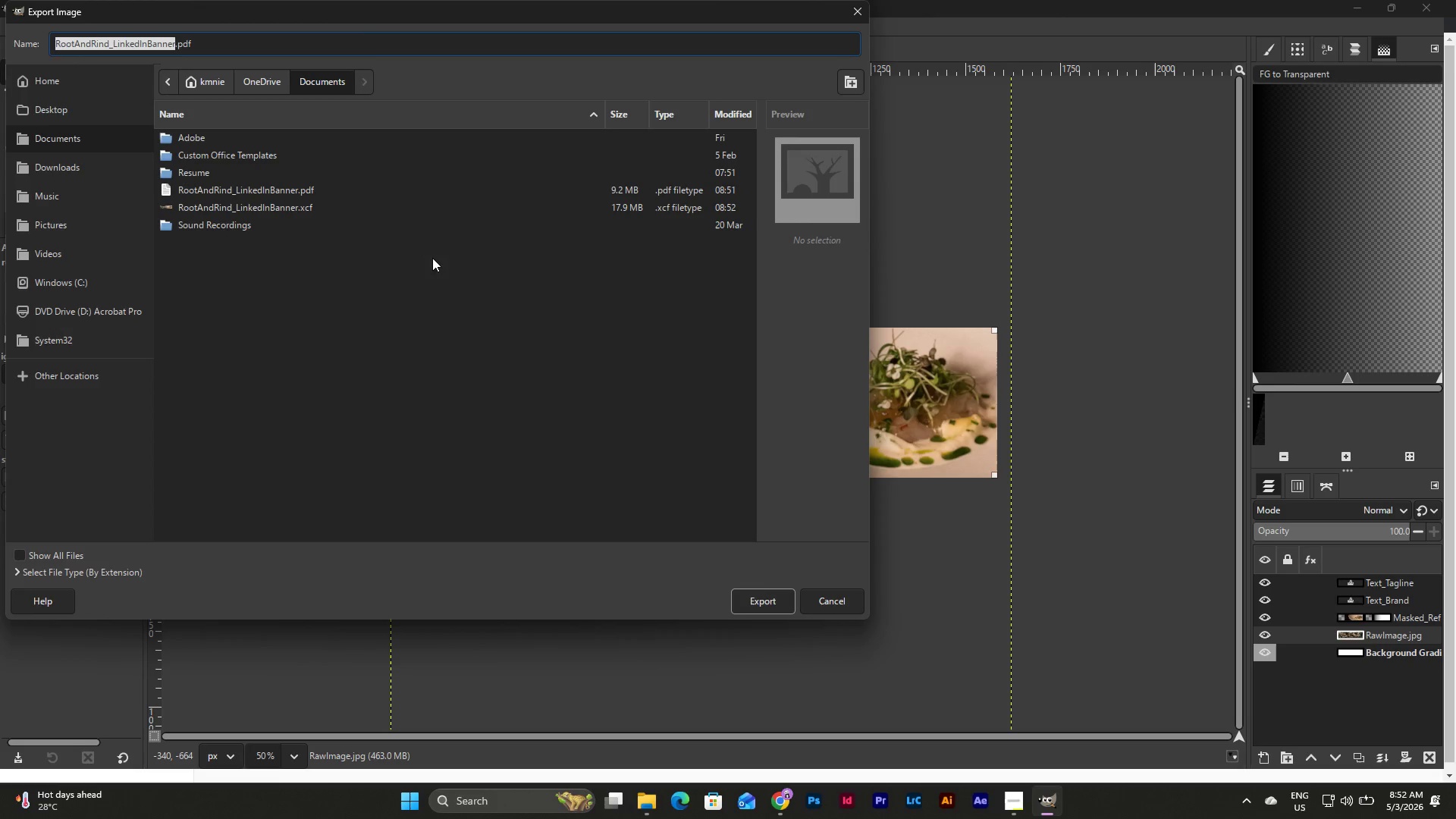 
left_click([218, 46])
 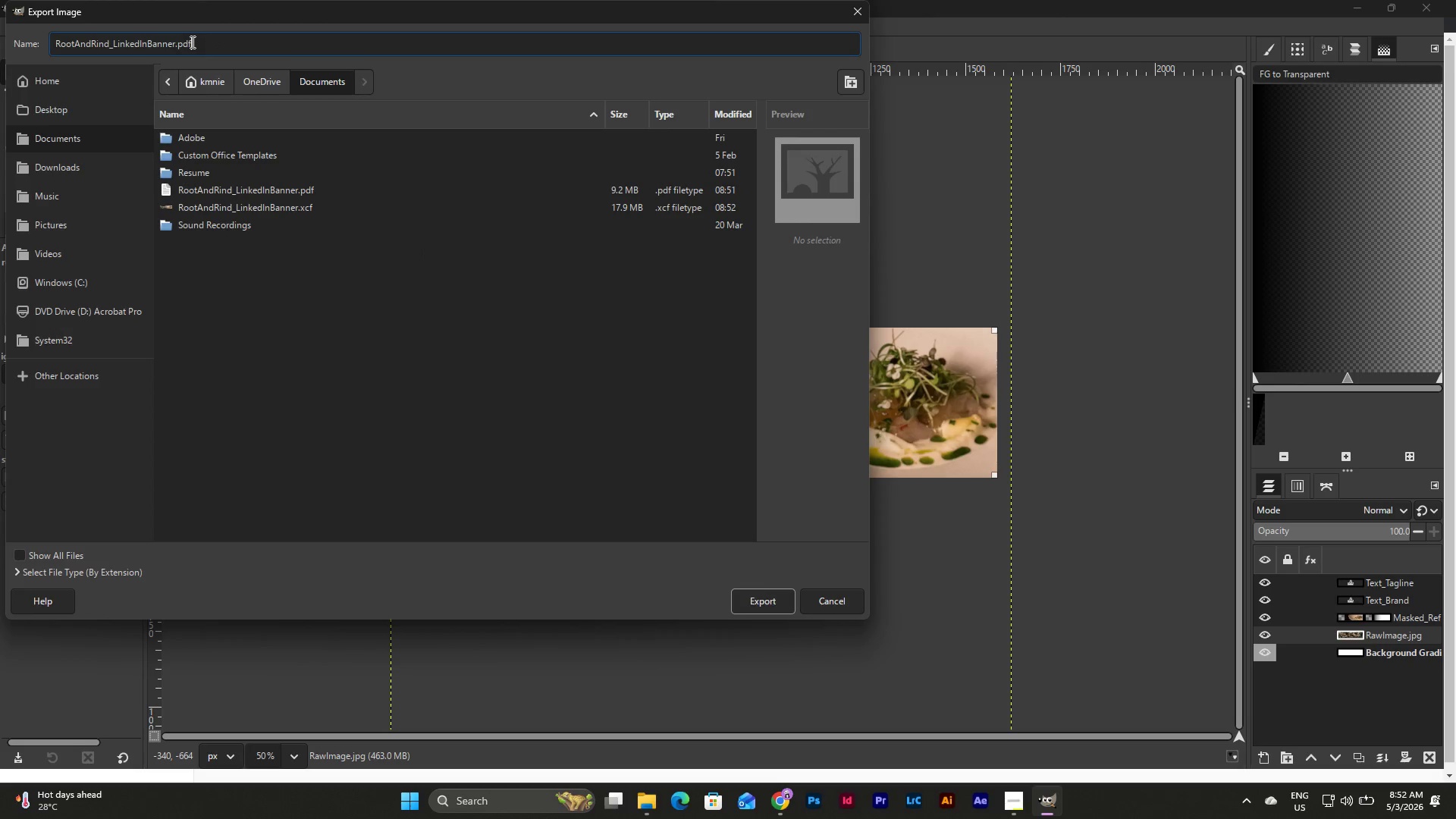 
left_click_drag(start_coordinate=[191, 42], to_coordinate=[180, 45])
 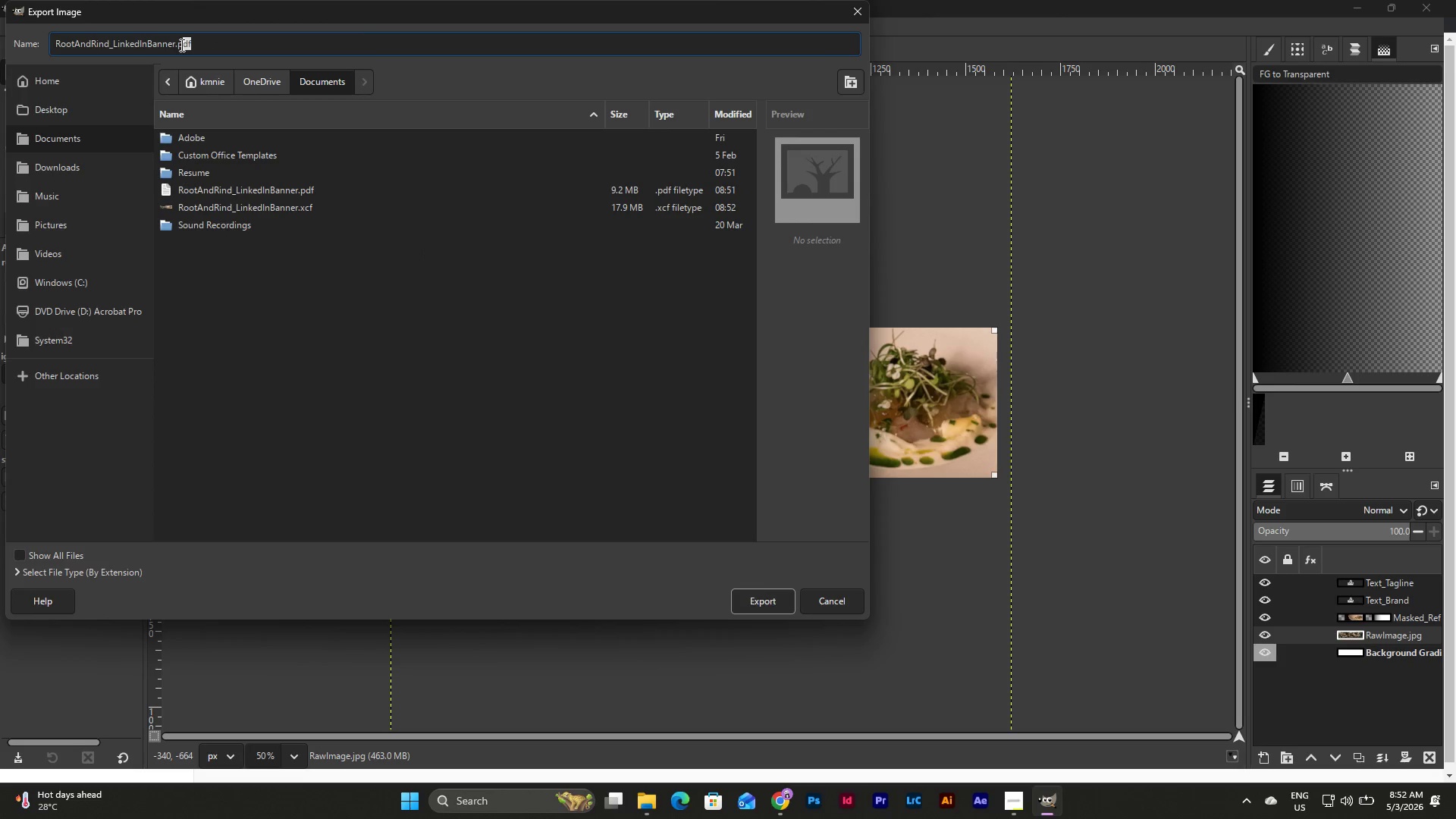 
type(ng)
 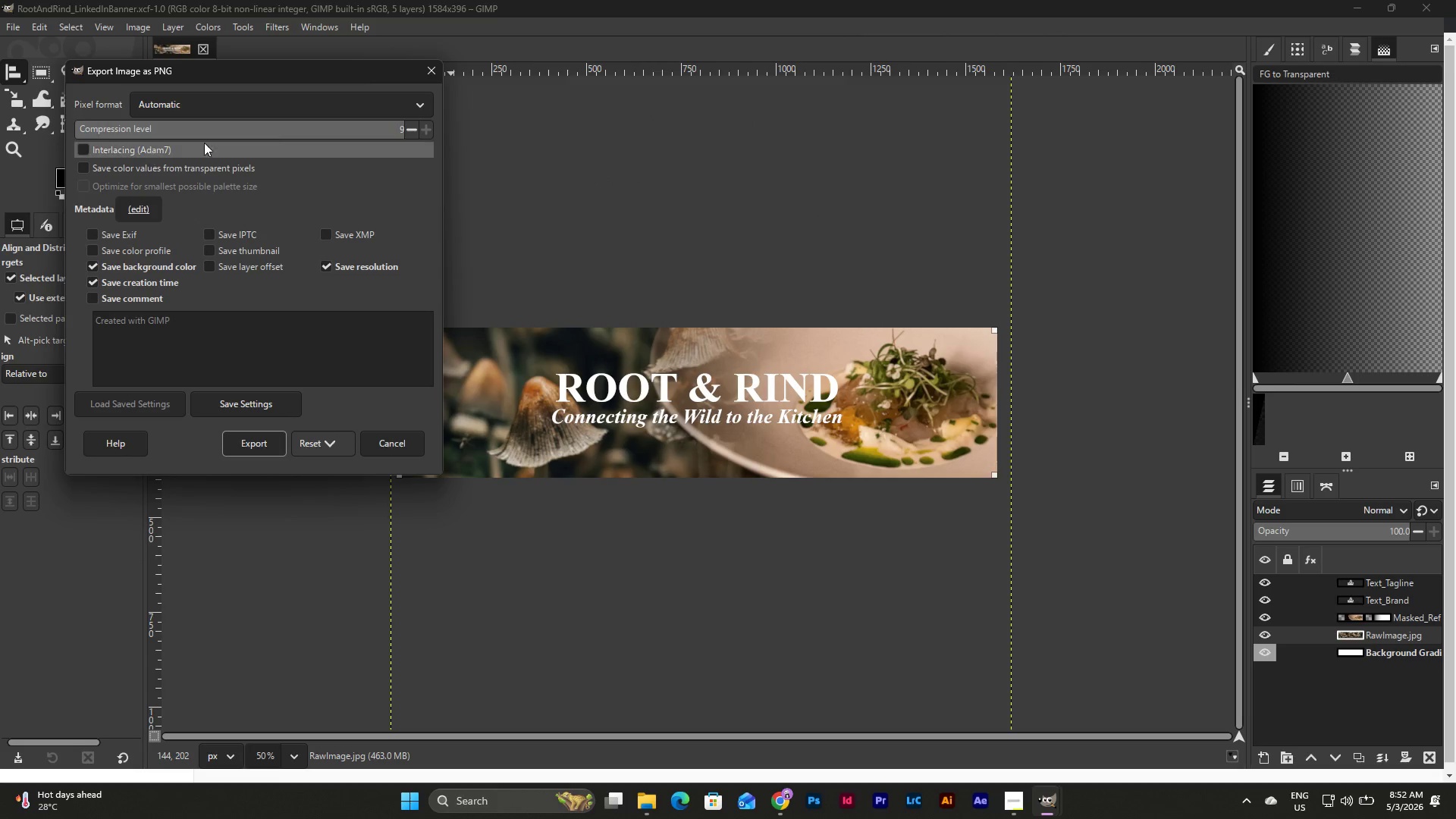 
wait(6.22)
 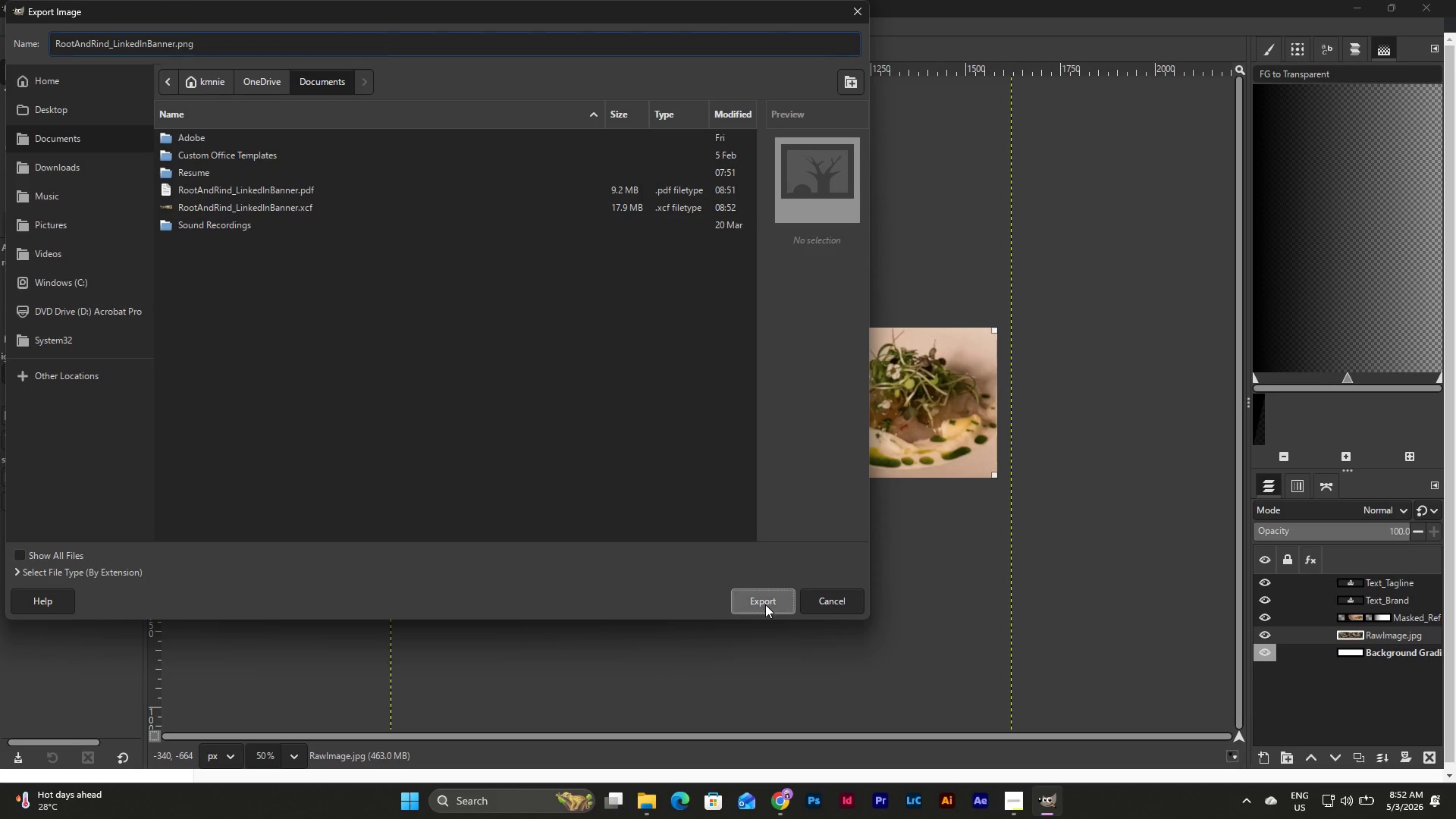 
left_click([275, 94])
 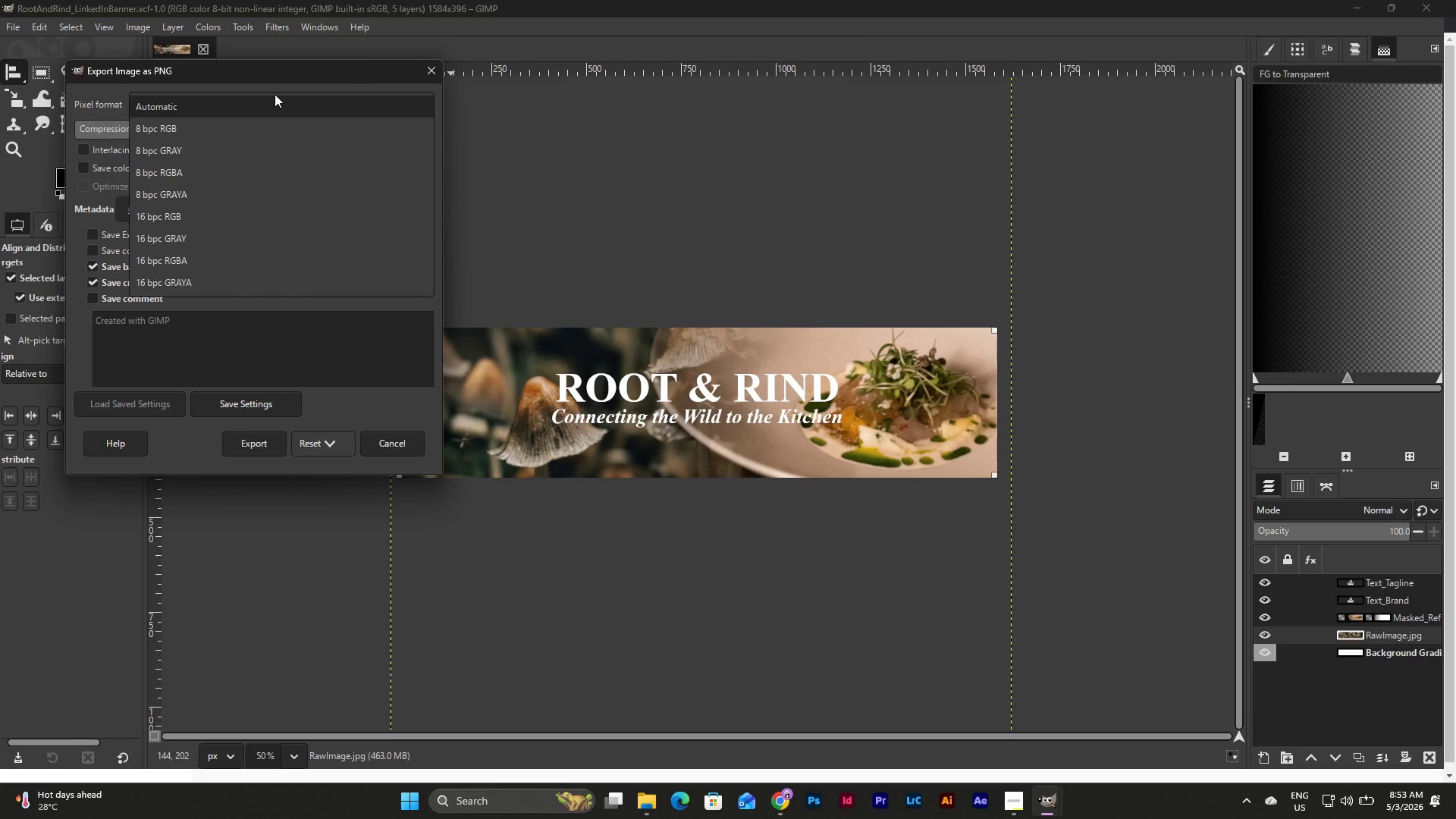 
left_click([275, 94])
 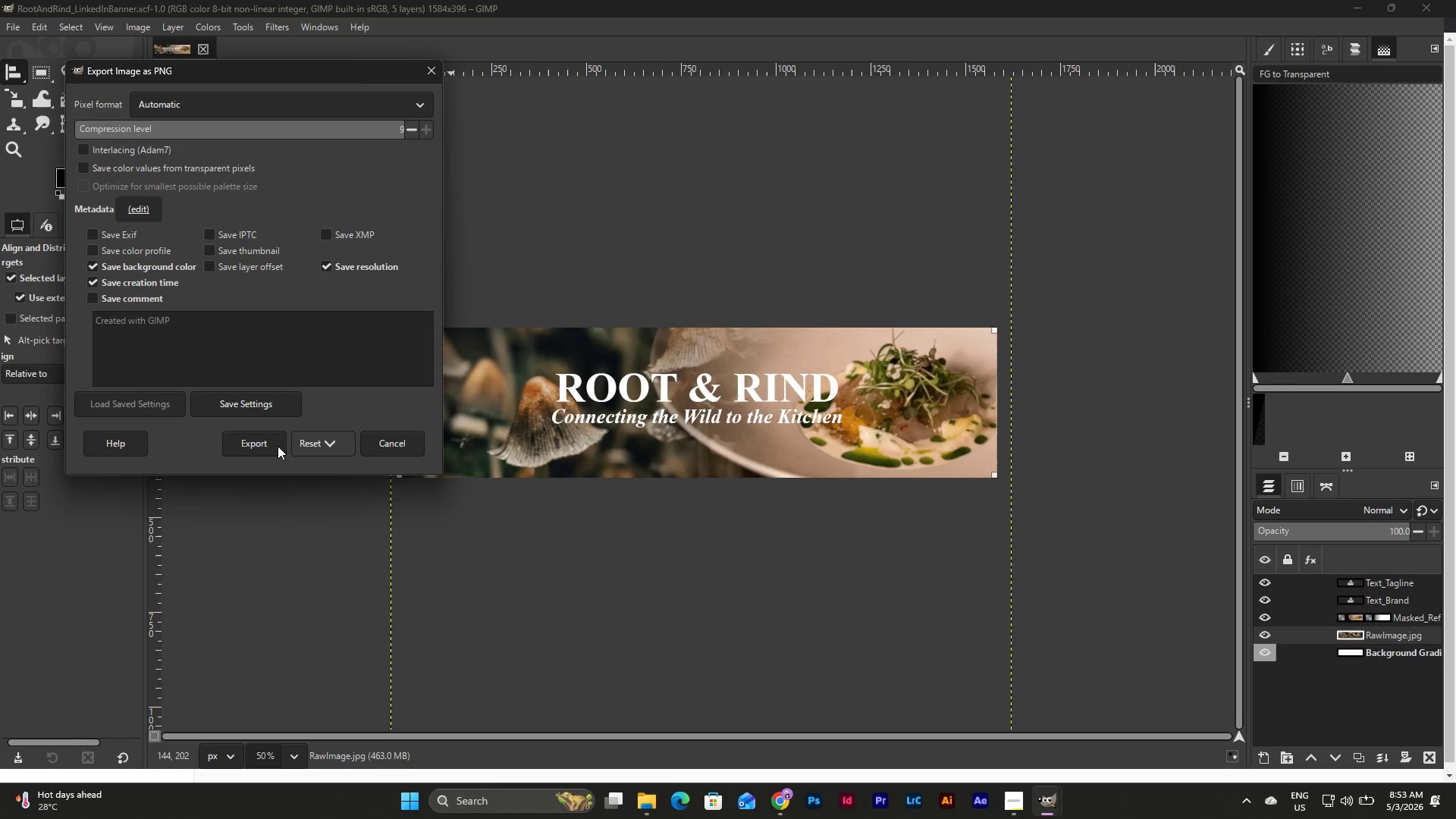 
left_click([255, 444])
 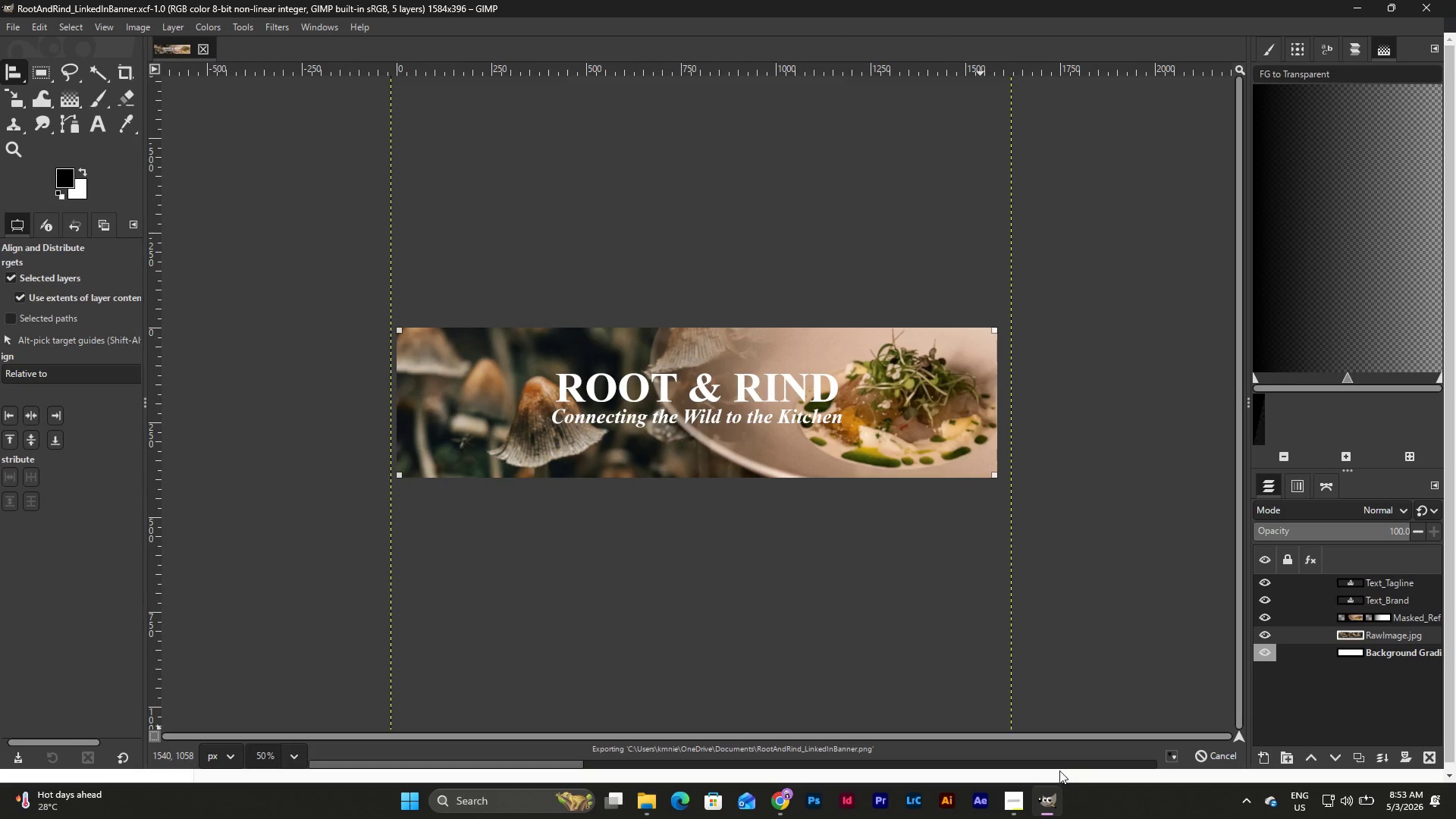 
left_click([1011, 798])